 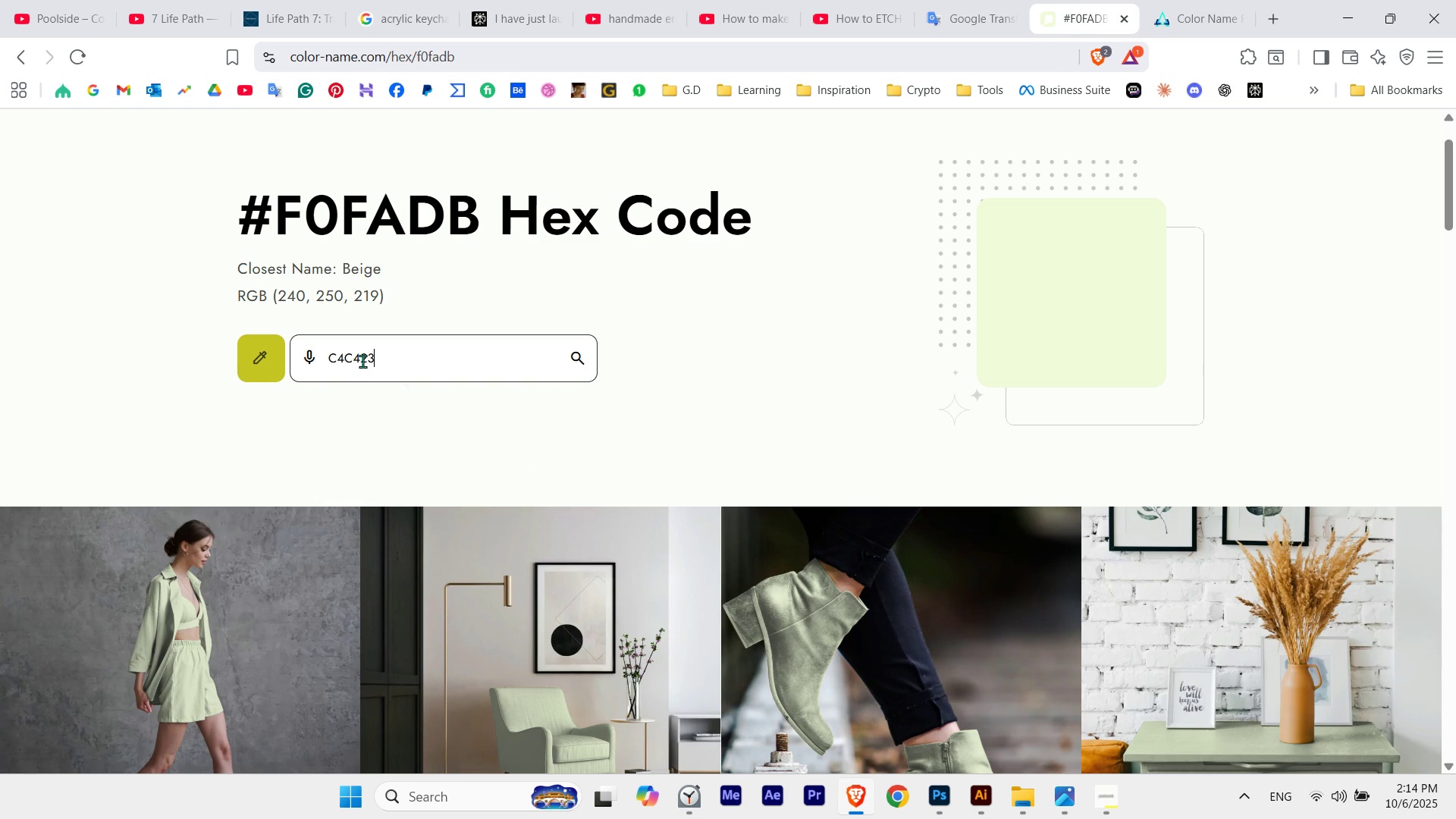 
key(Enter)
 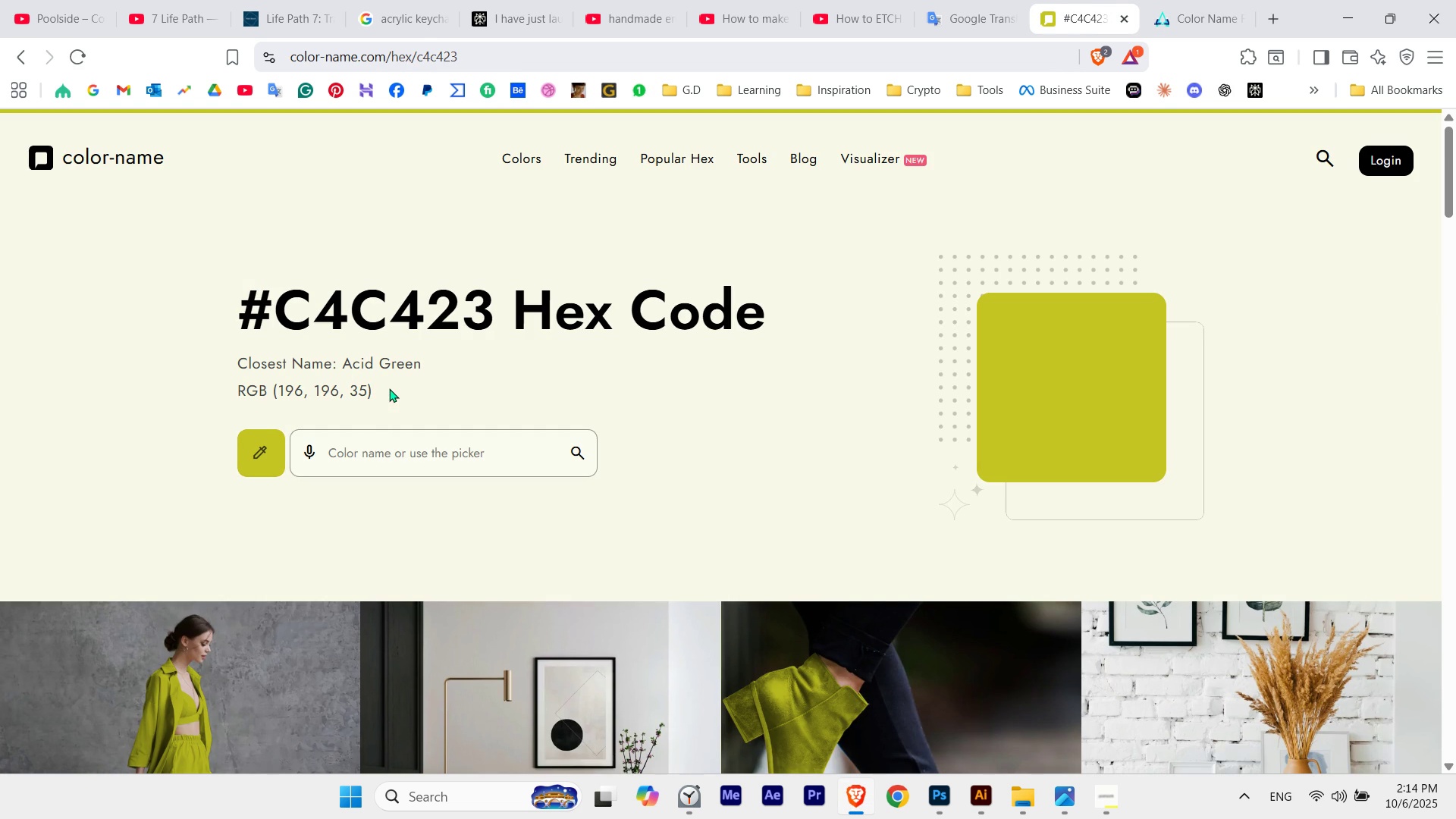 
wait(5.71)
 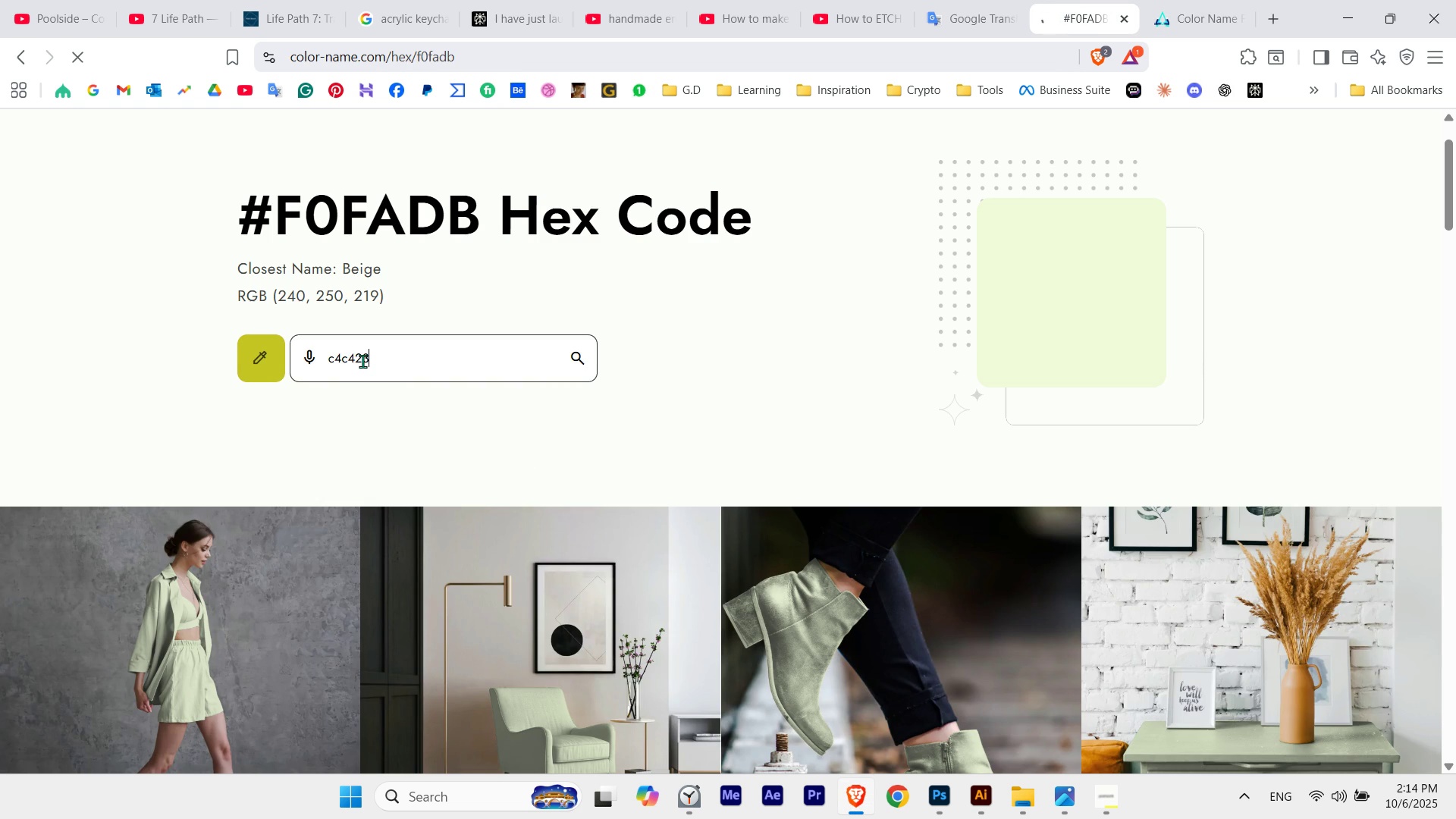 
left_click([1191, 10])
 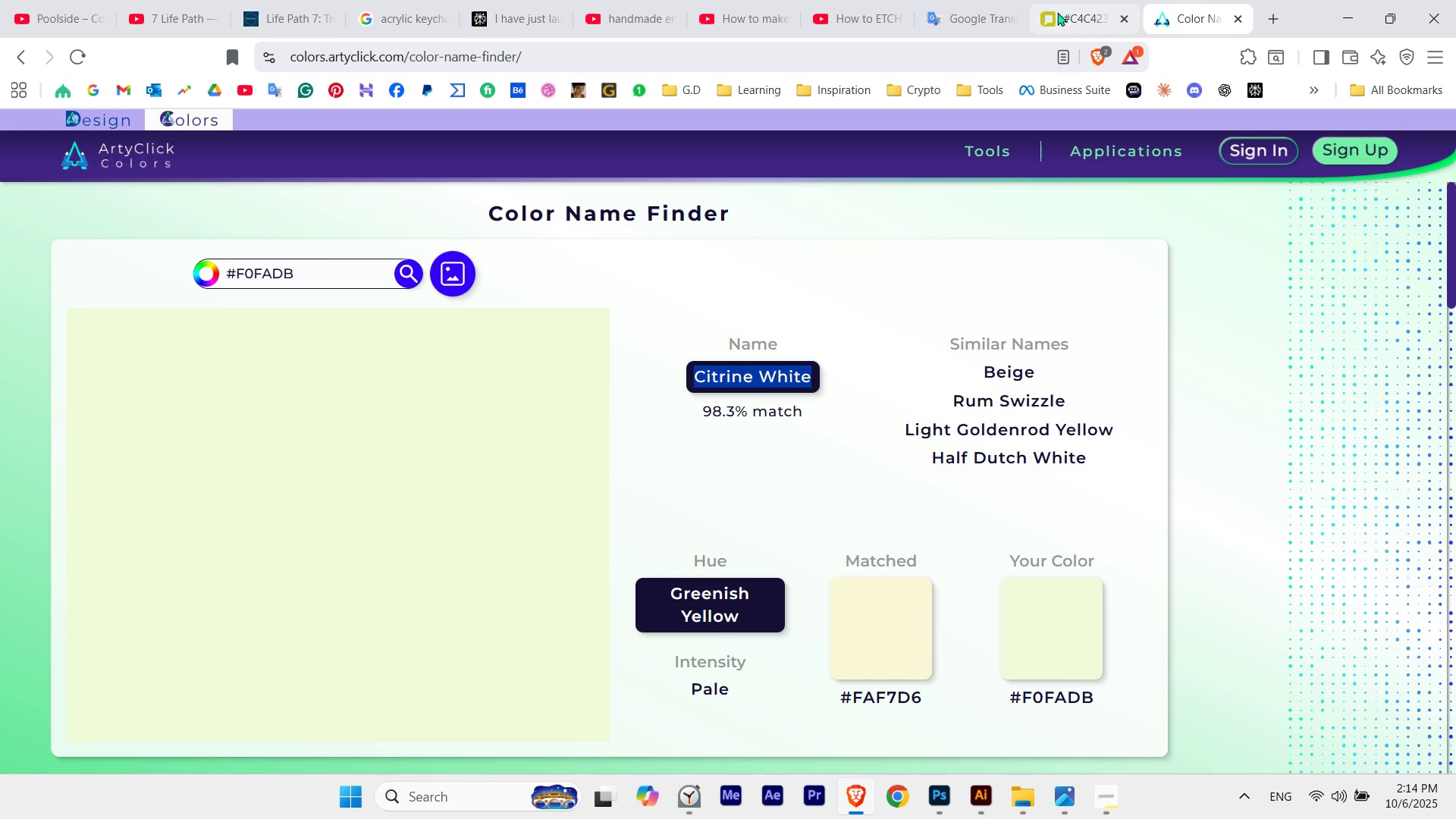 
left_click([1057, 11])